 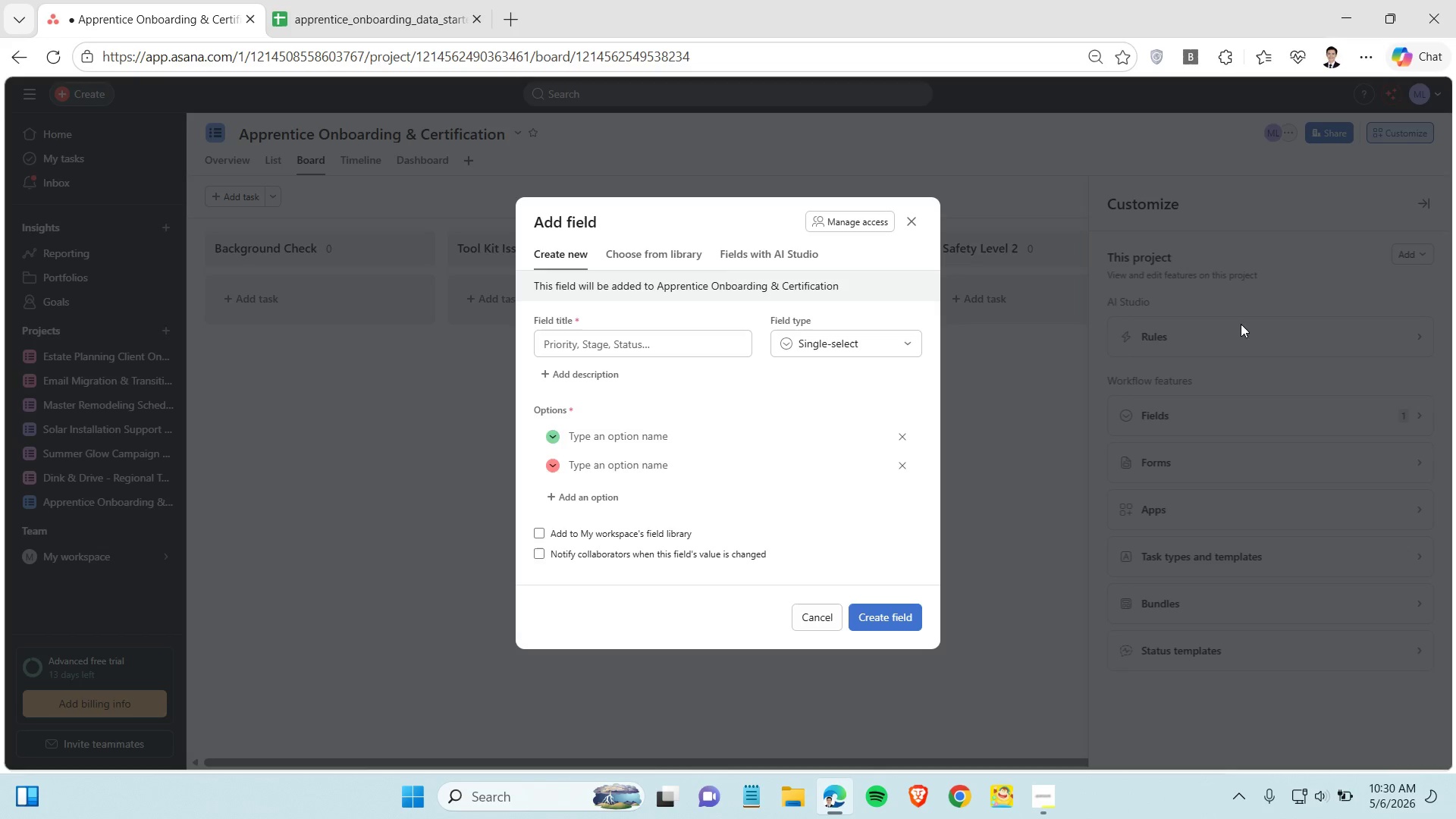 
left_click([707, 334])
 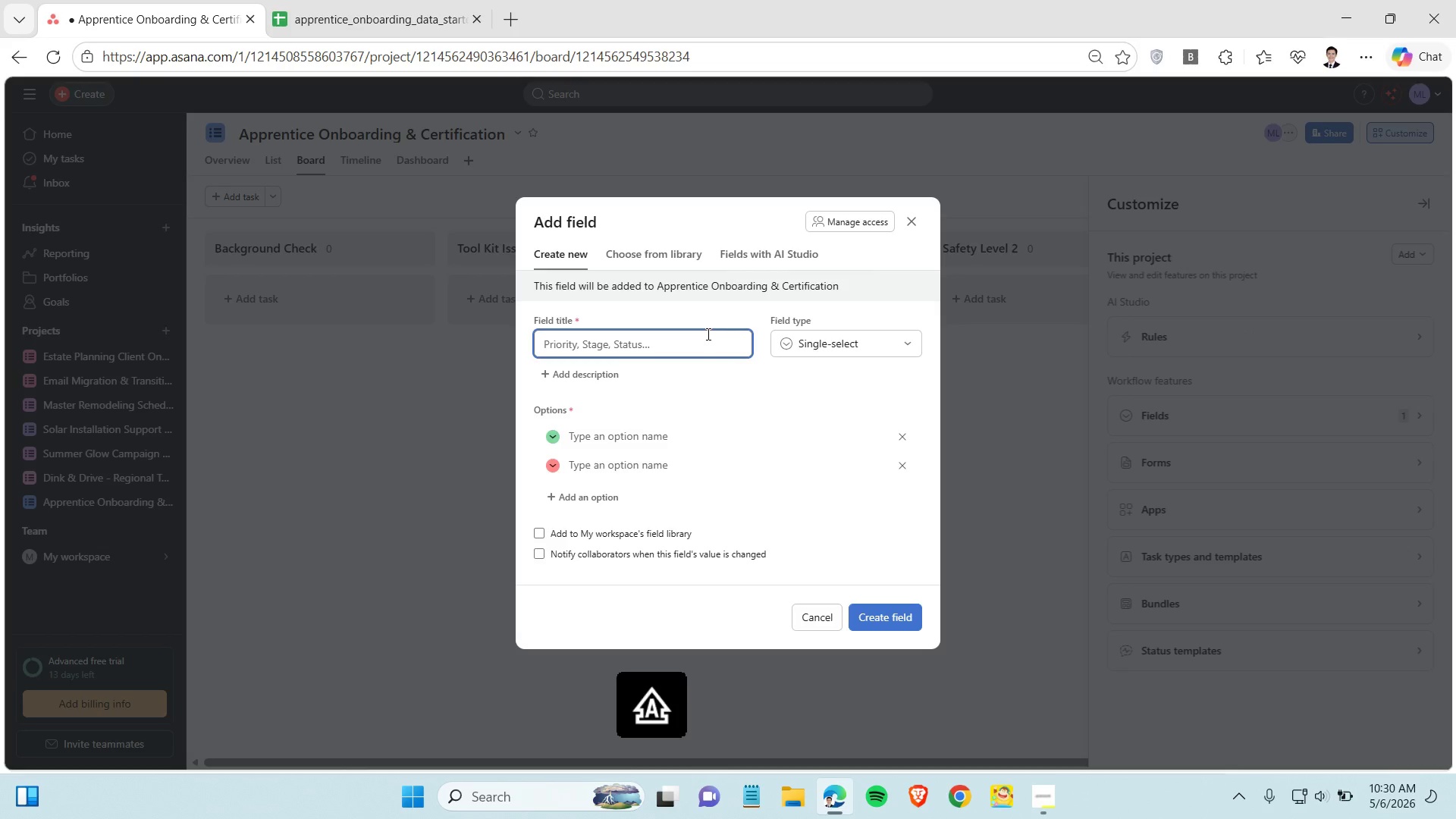 
type(mentor Mentor Assigned)
 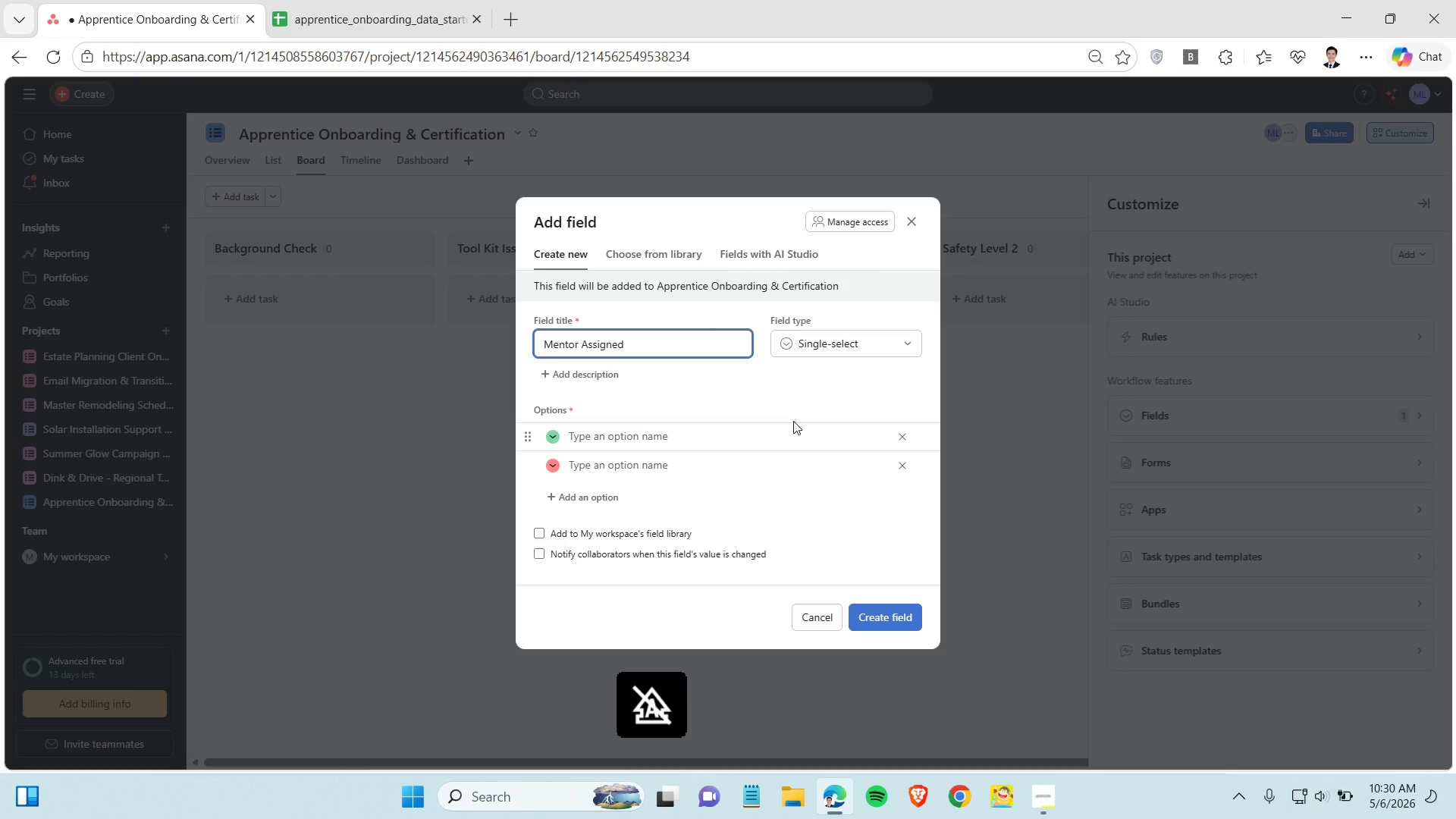 
hold_key(key=Backspace, duration=0.84)
 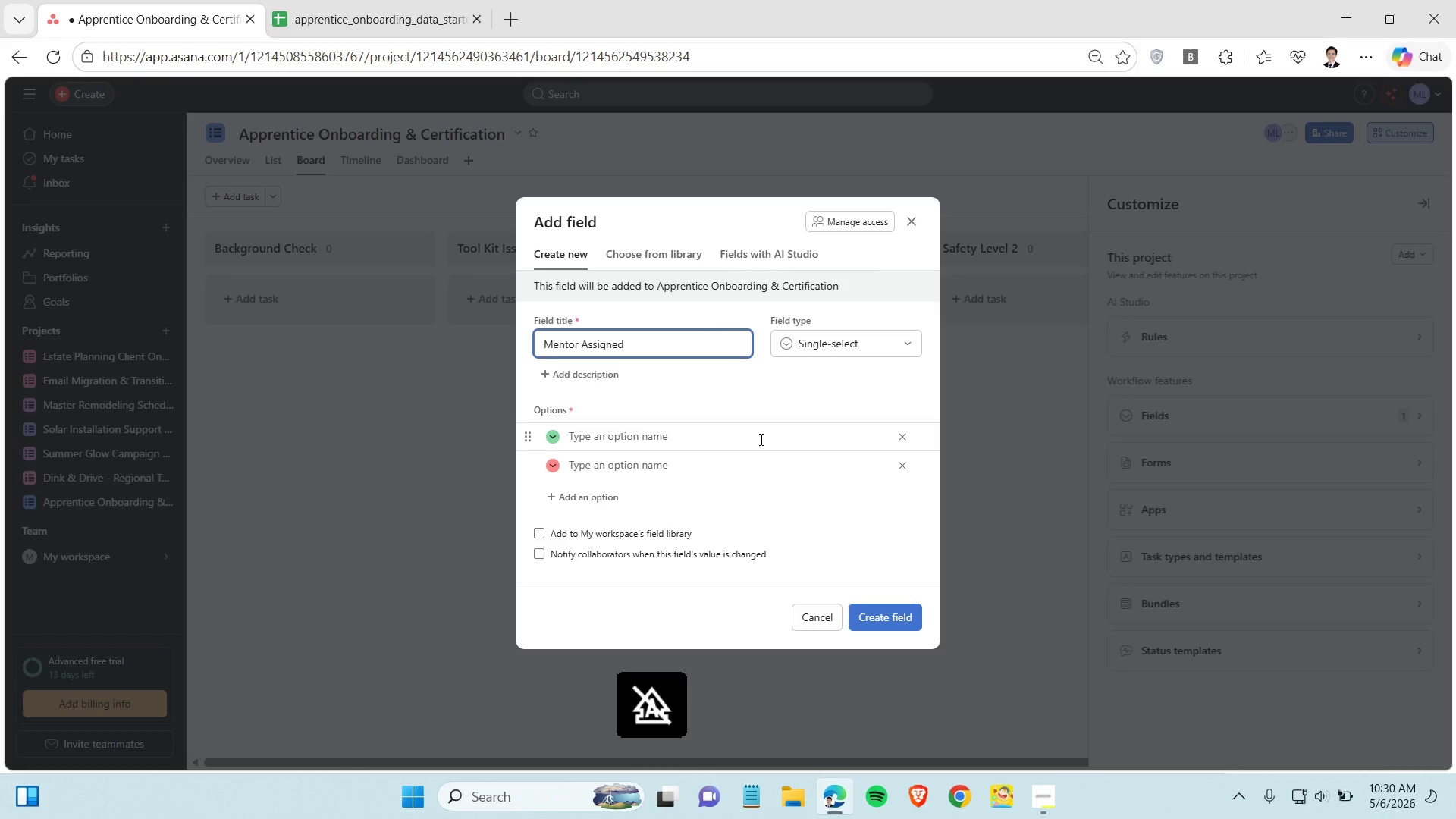 
left_click([869, 350])
 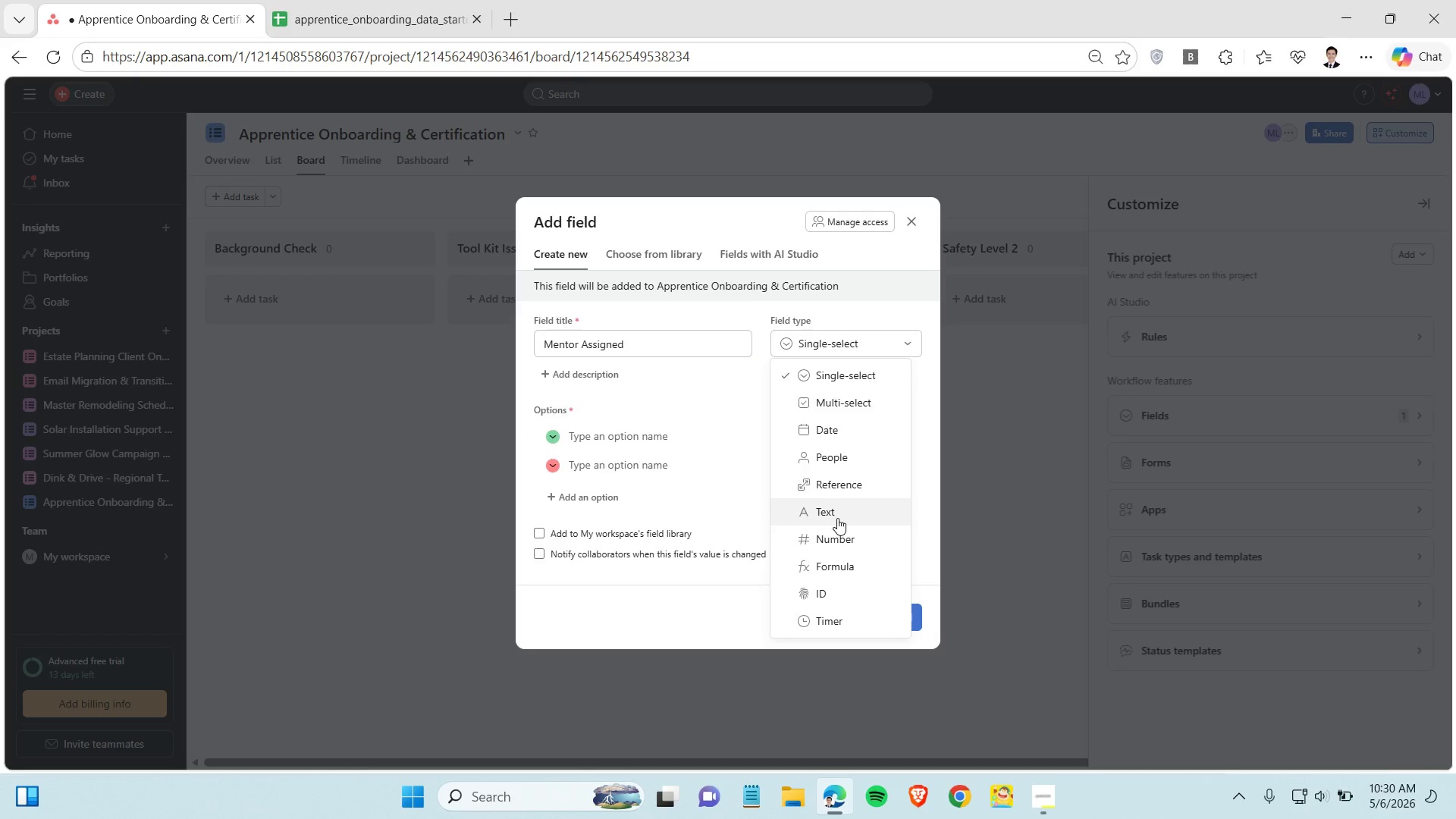 
left_click([837, 518])
 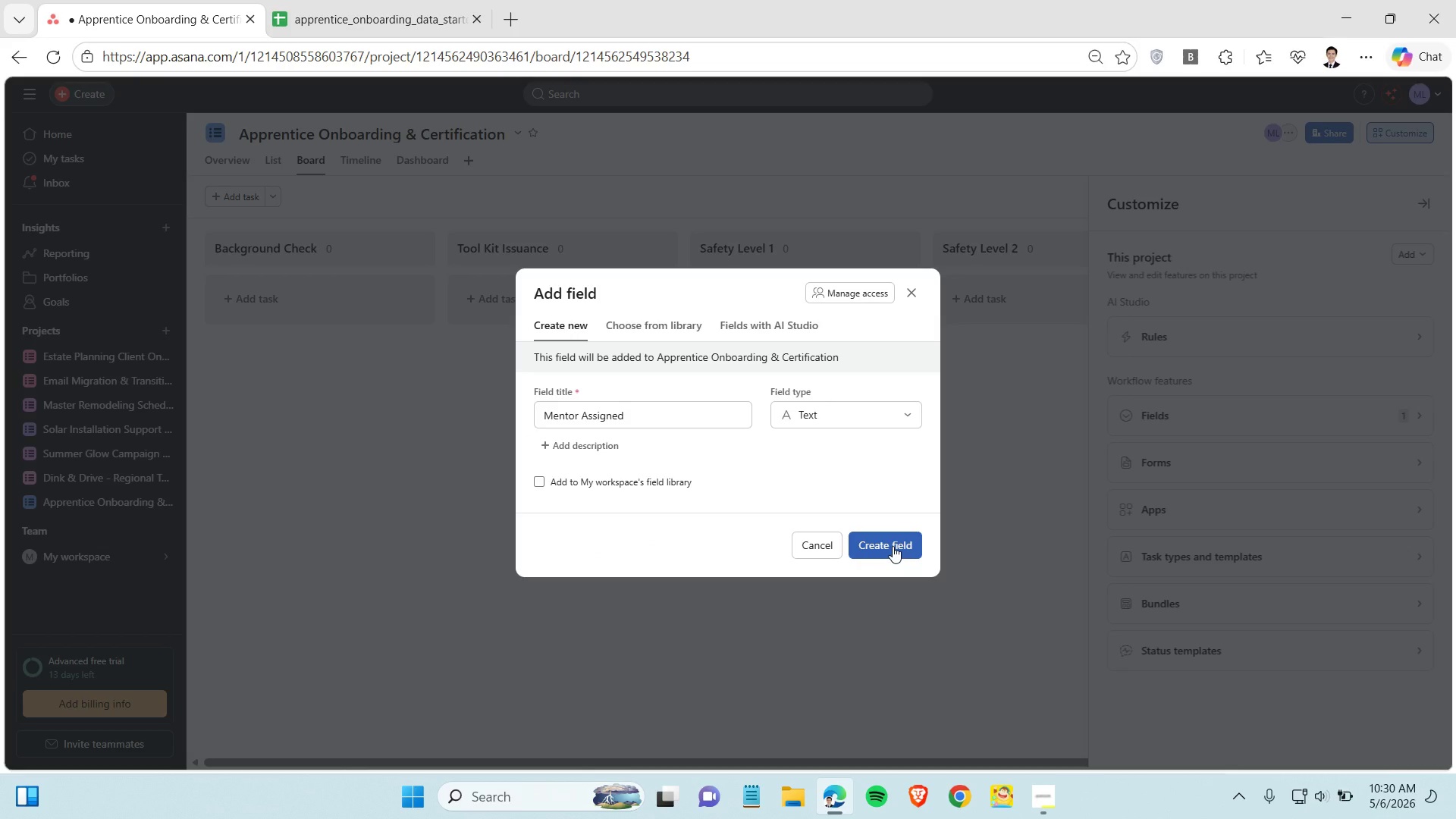 
left_click([893, 546])
 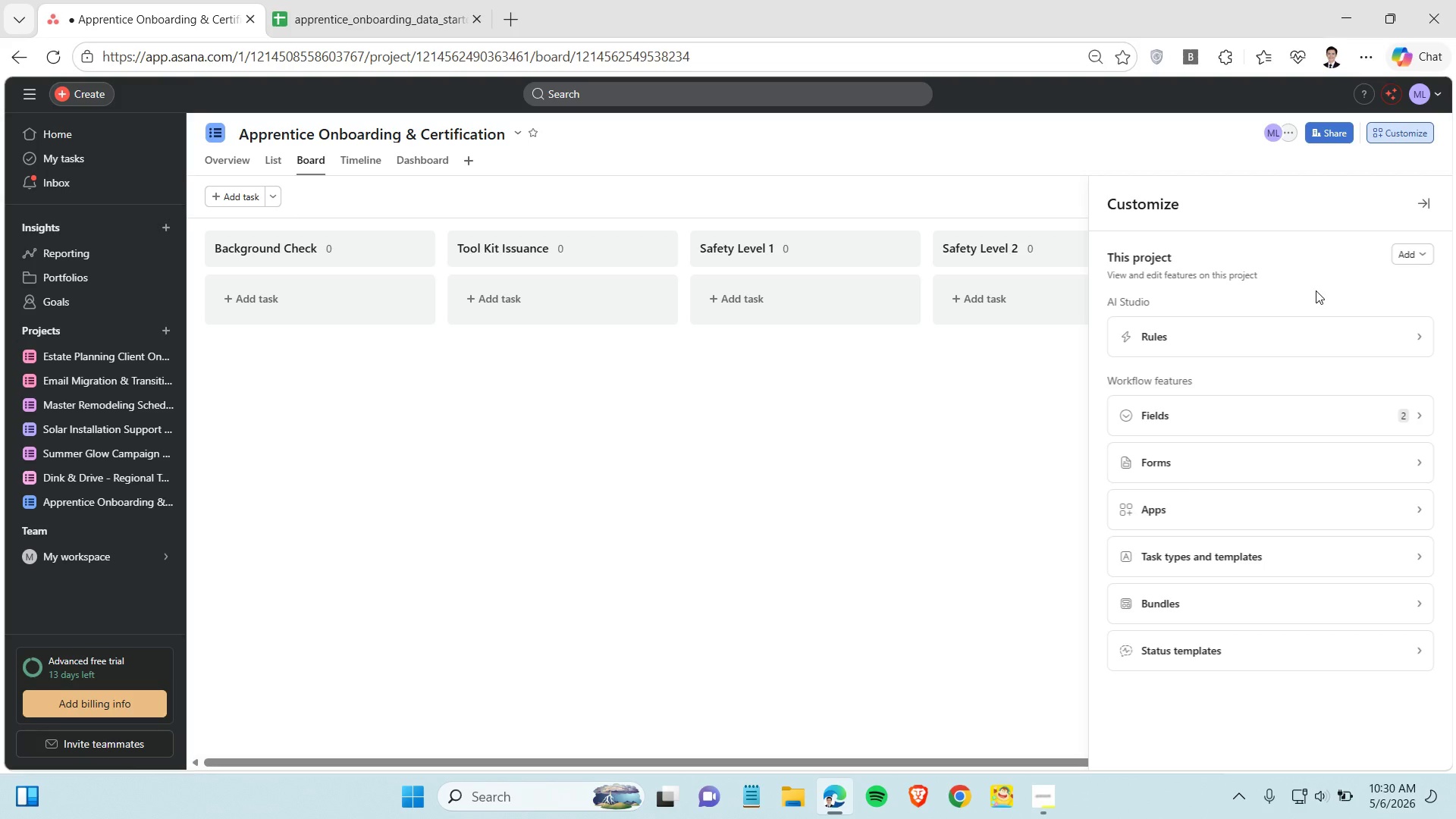 
wait(10.44)
 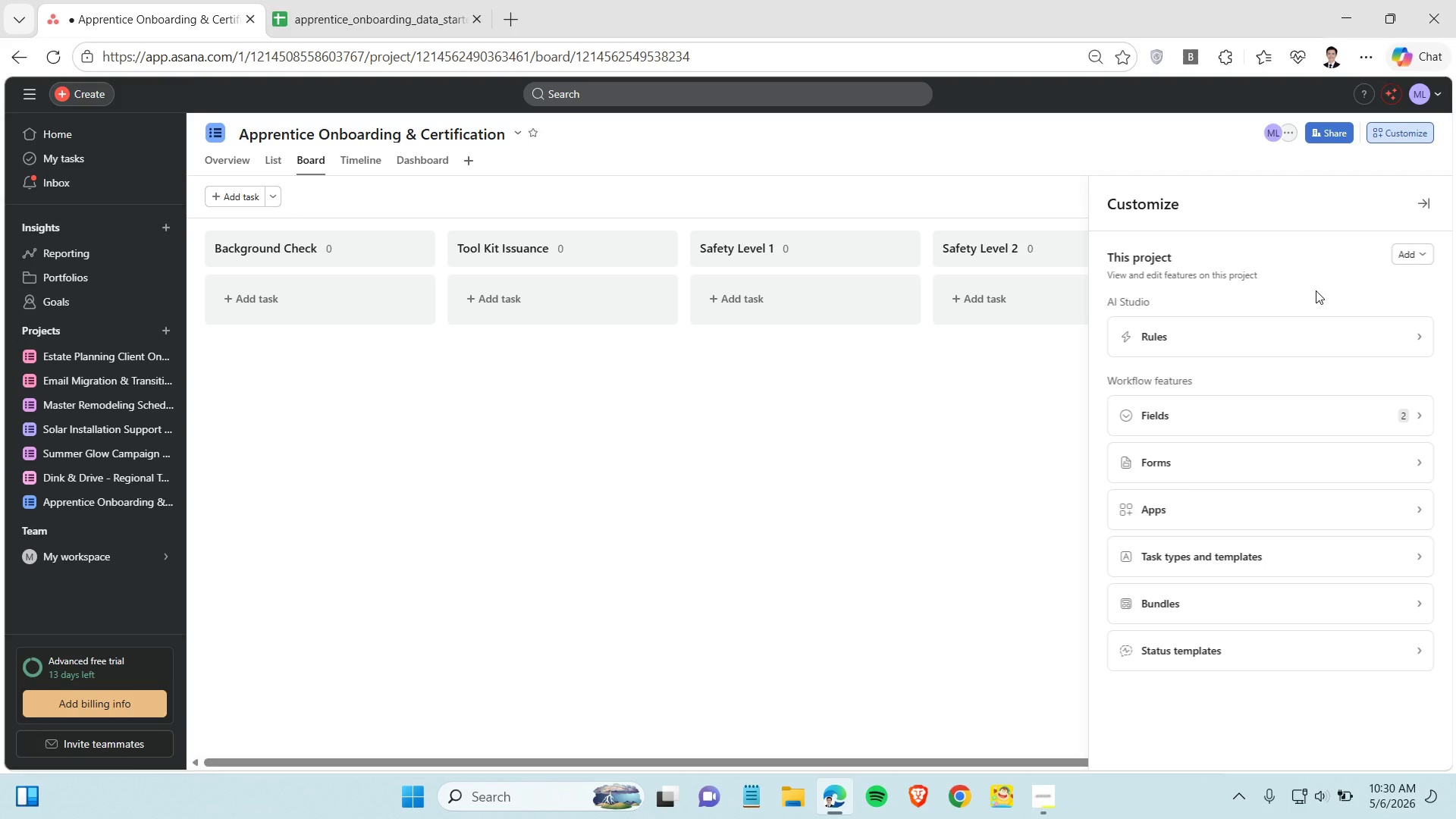 
left_click([1054, 797])